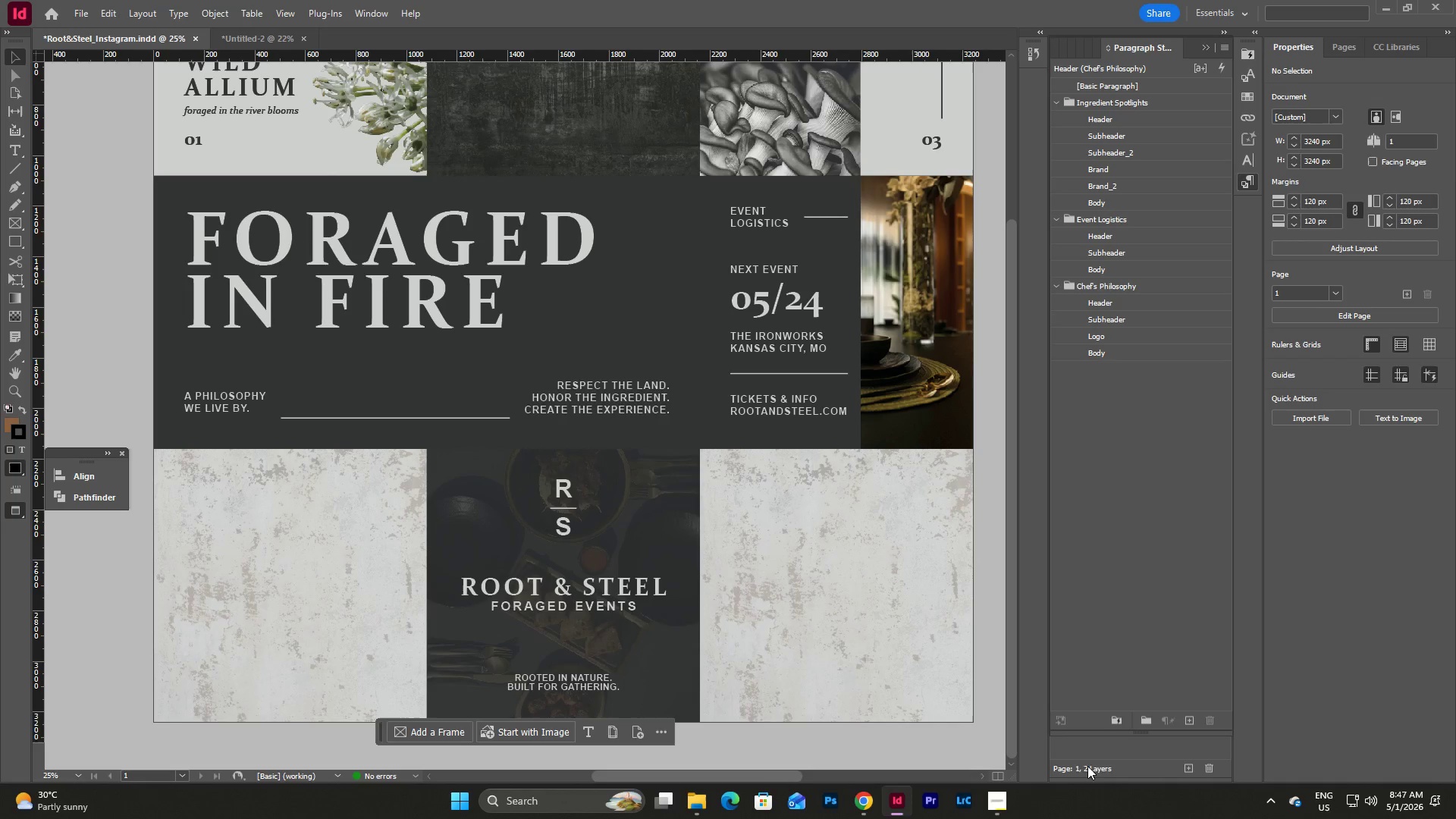 
left_click([1093, 748])
 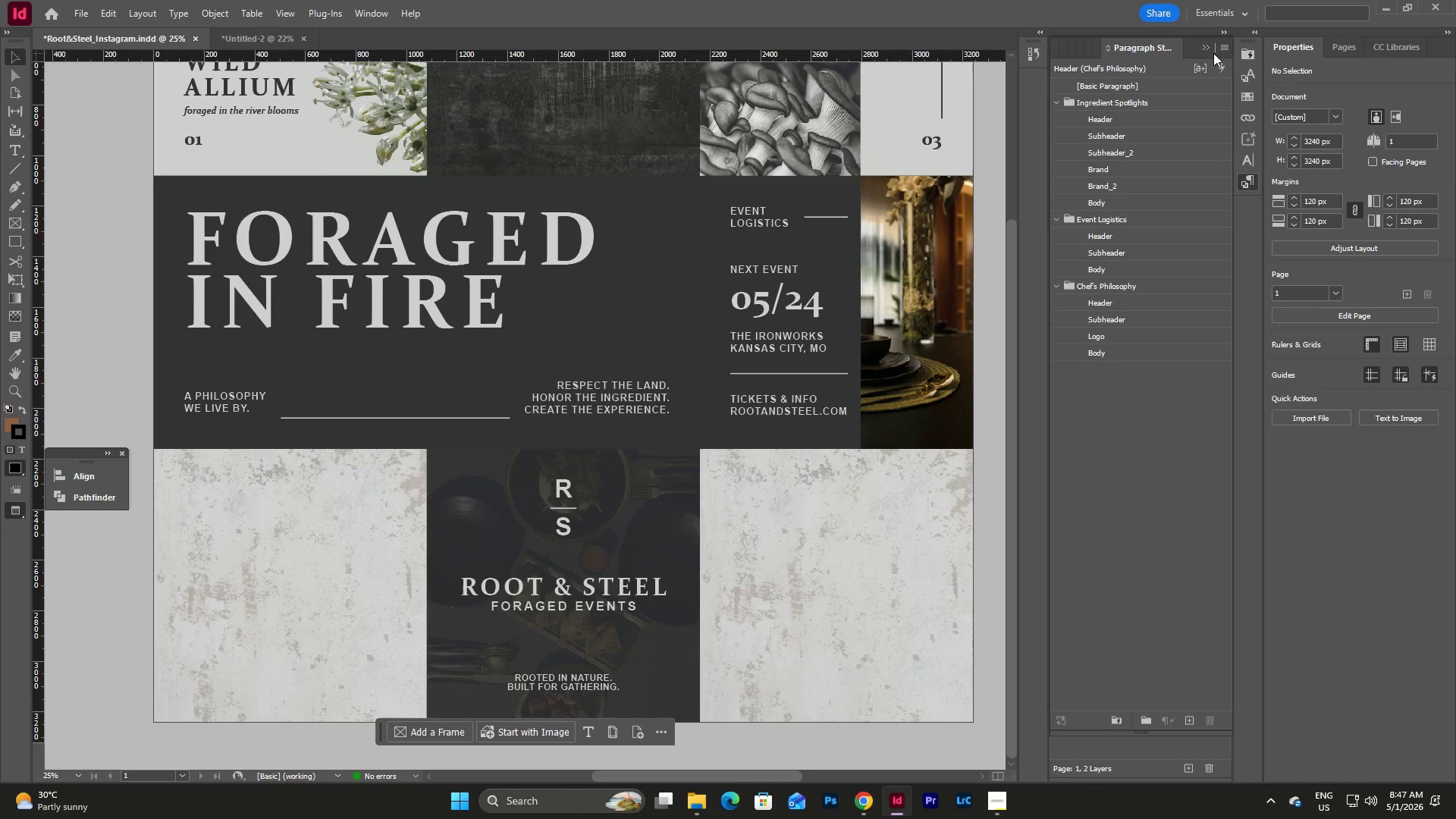 
left_click([1208, 50])
 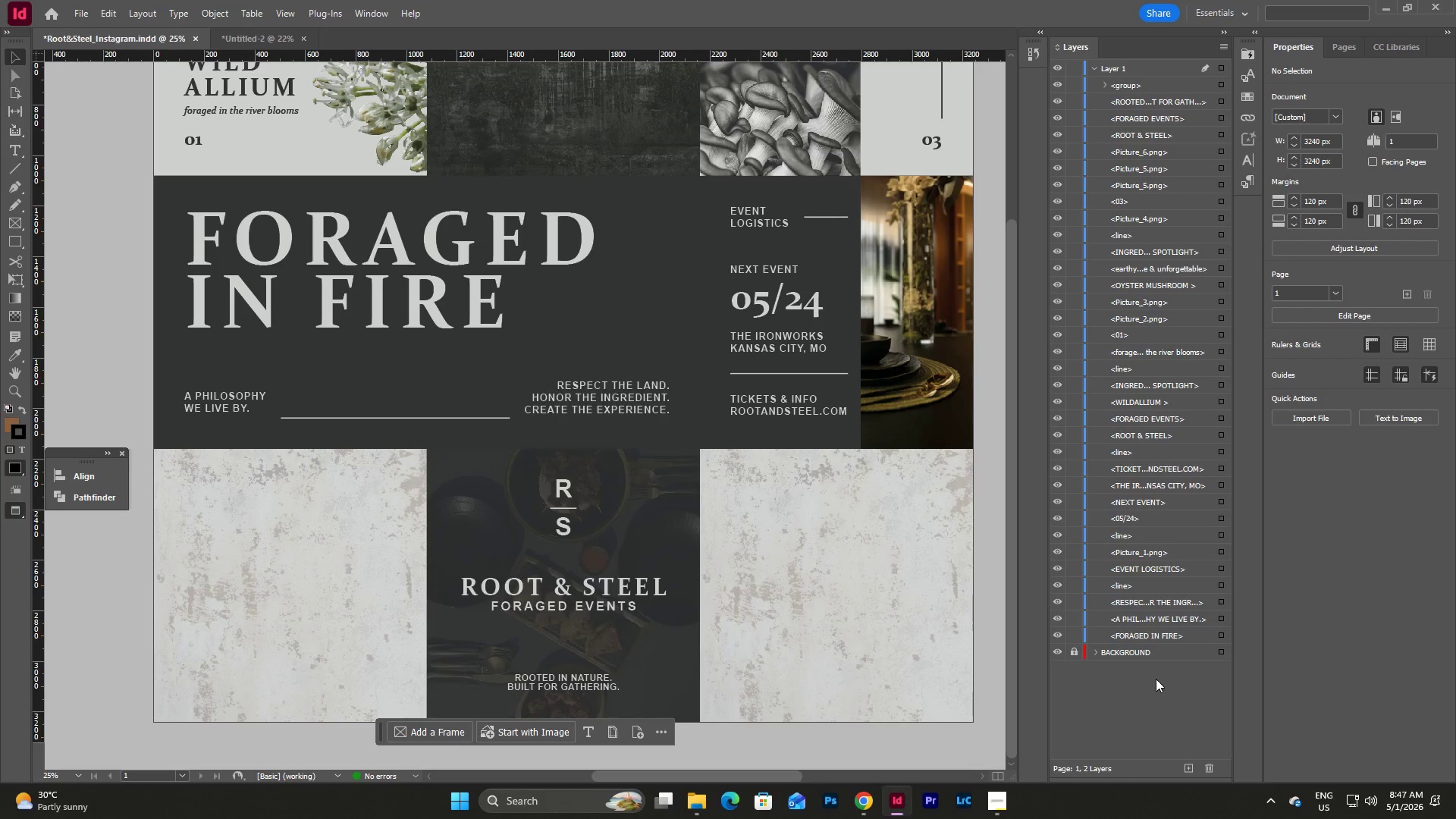 
left_click([1153, 689])
 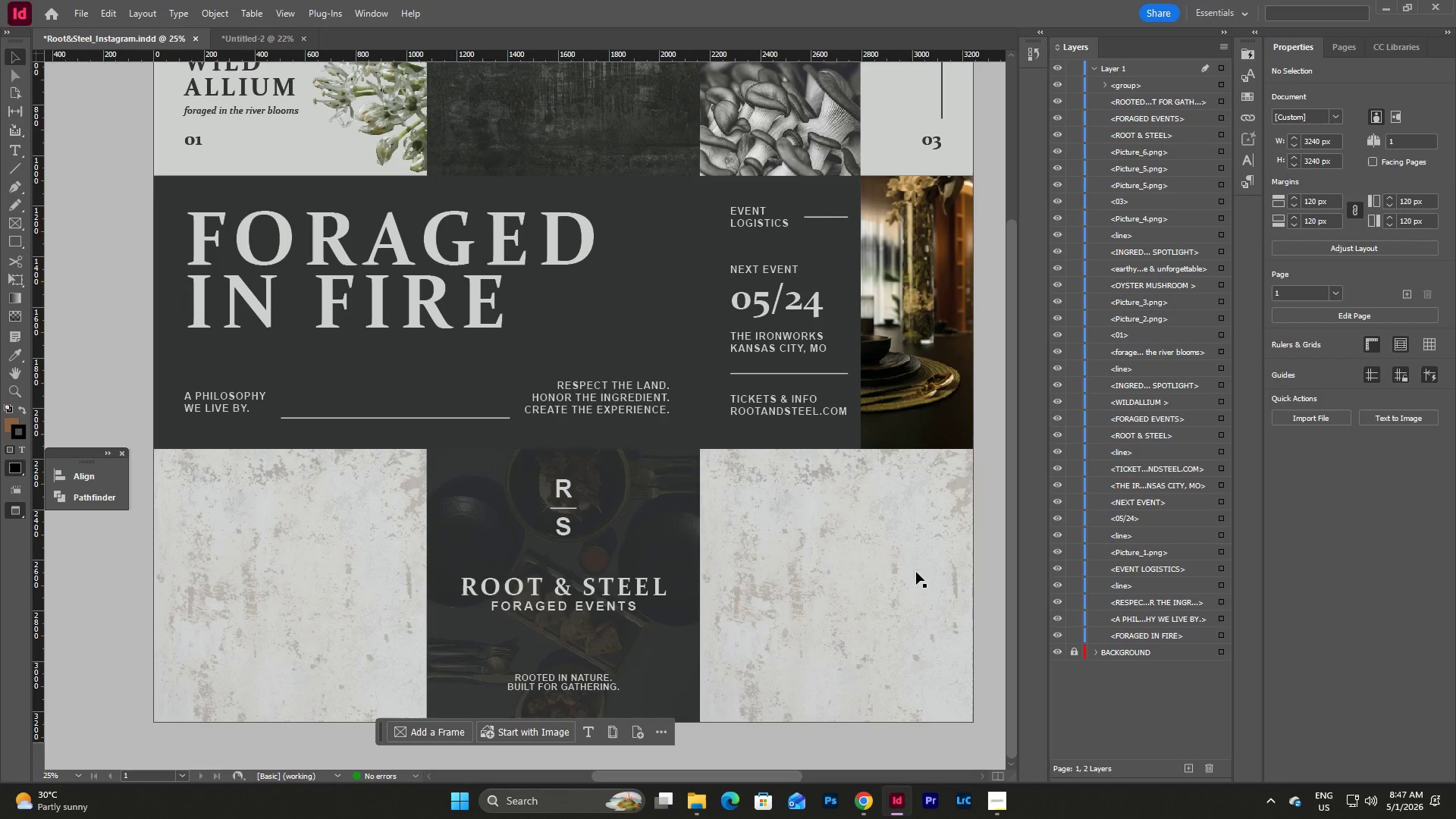 
left_click([908, 566])
 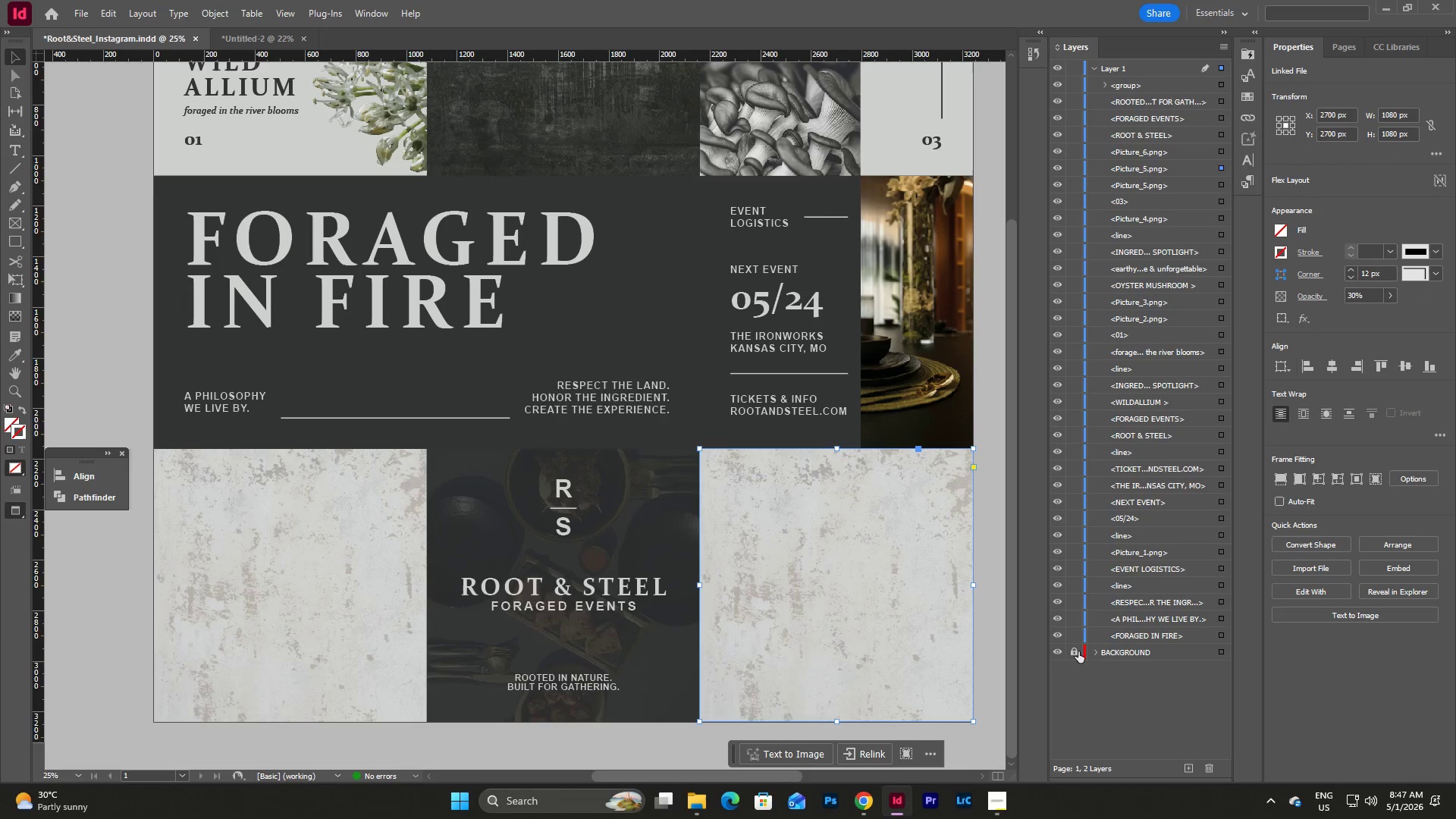 
left_click([1073, 651])
 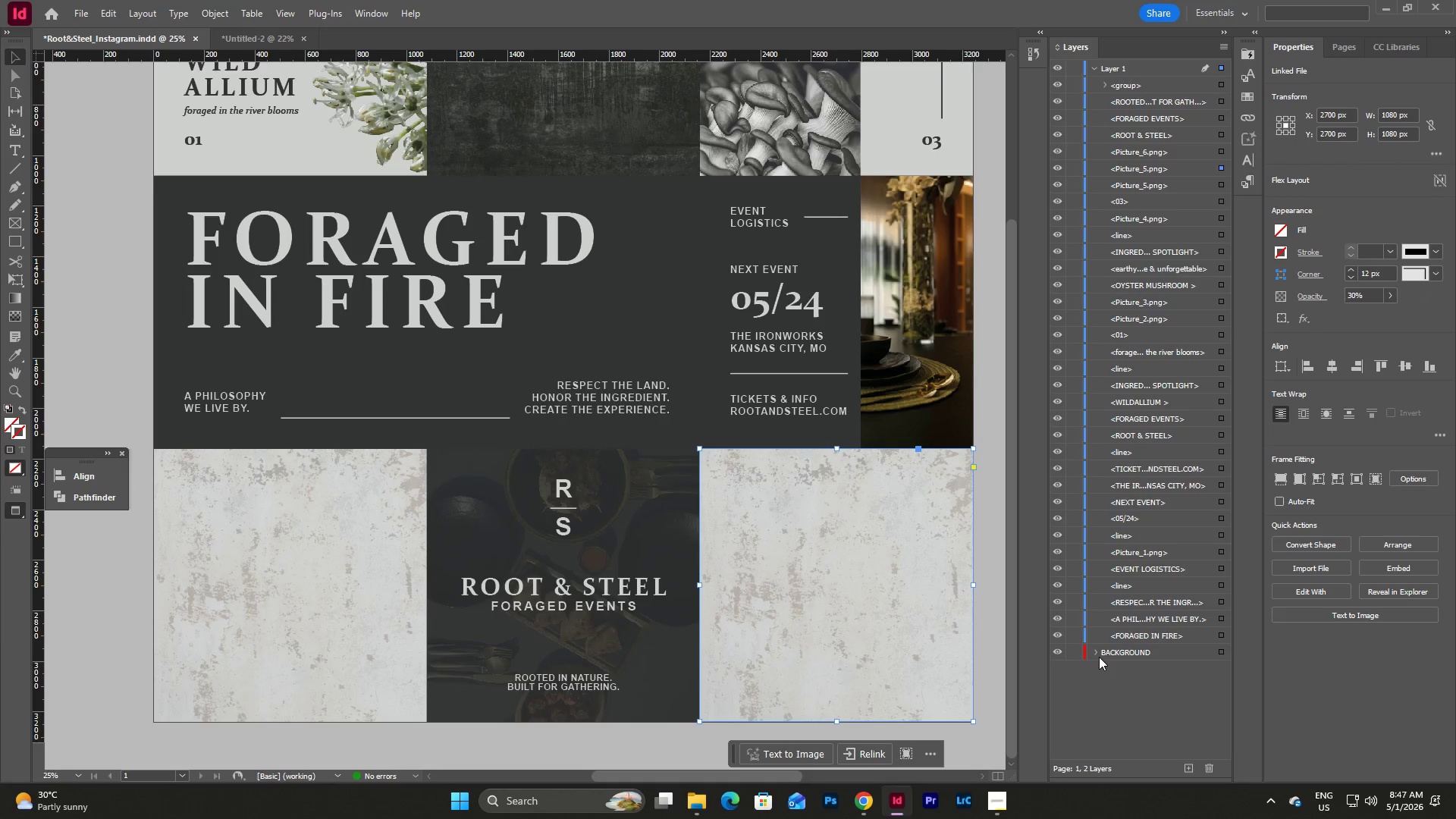 
left_click([1098, 653])
 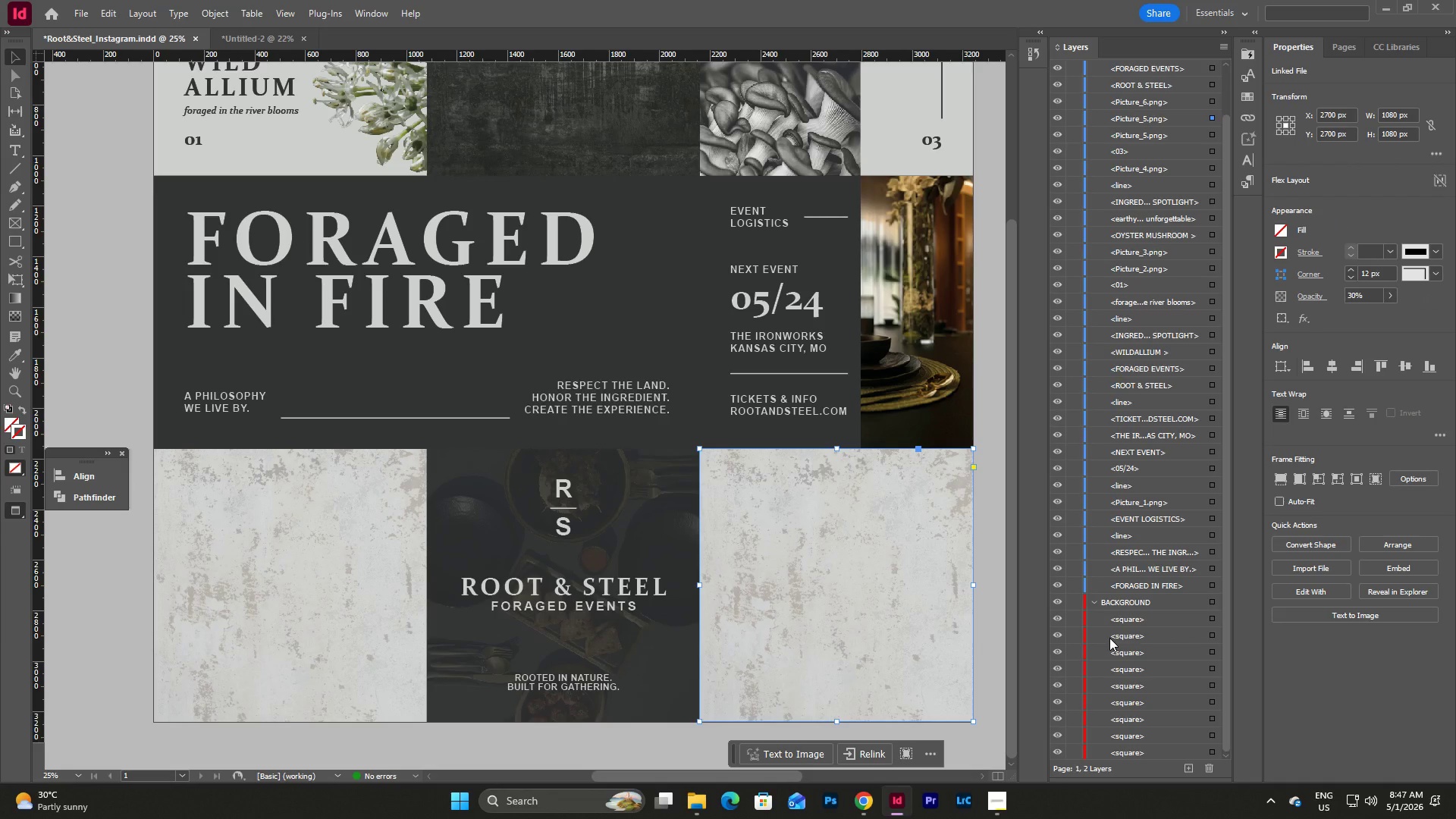 
scroll: coordinate [1118, 630], scroll_direction: down, amount: 4.0
 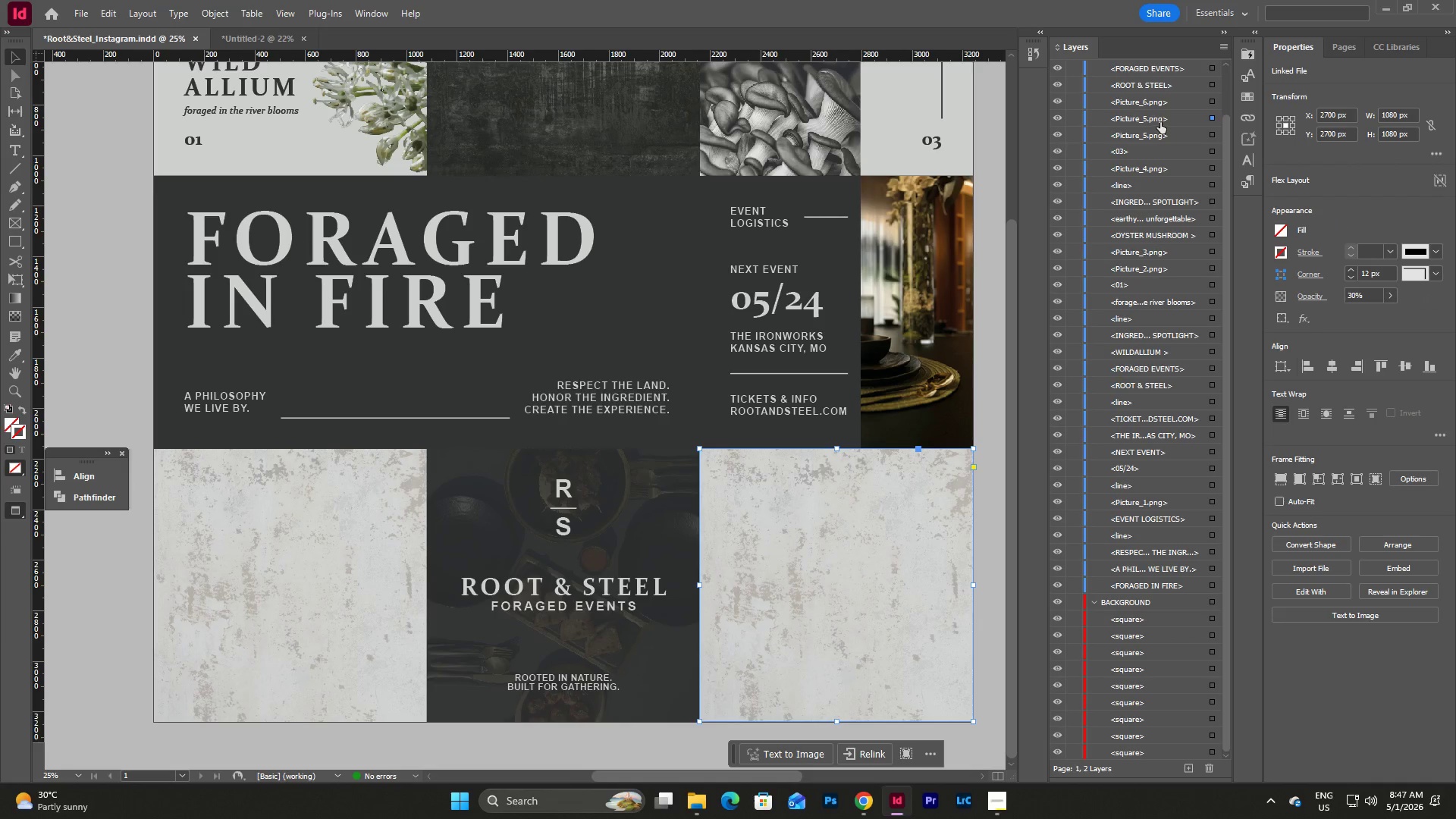 
left_click_drag(start_coordinate=[1160, 122], to_coordinate=[1150, 604])
 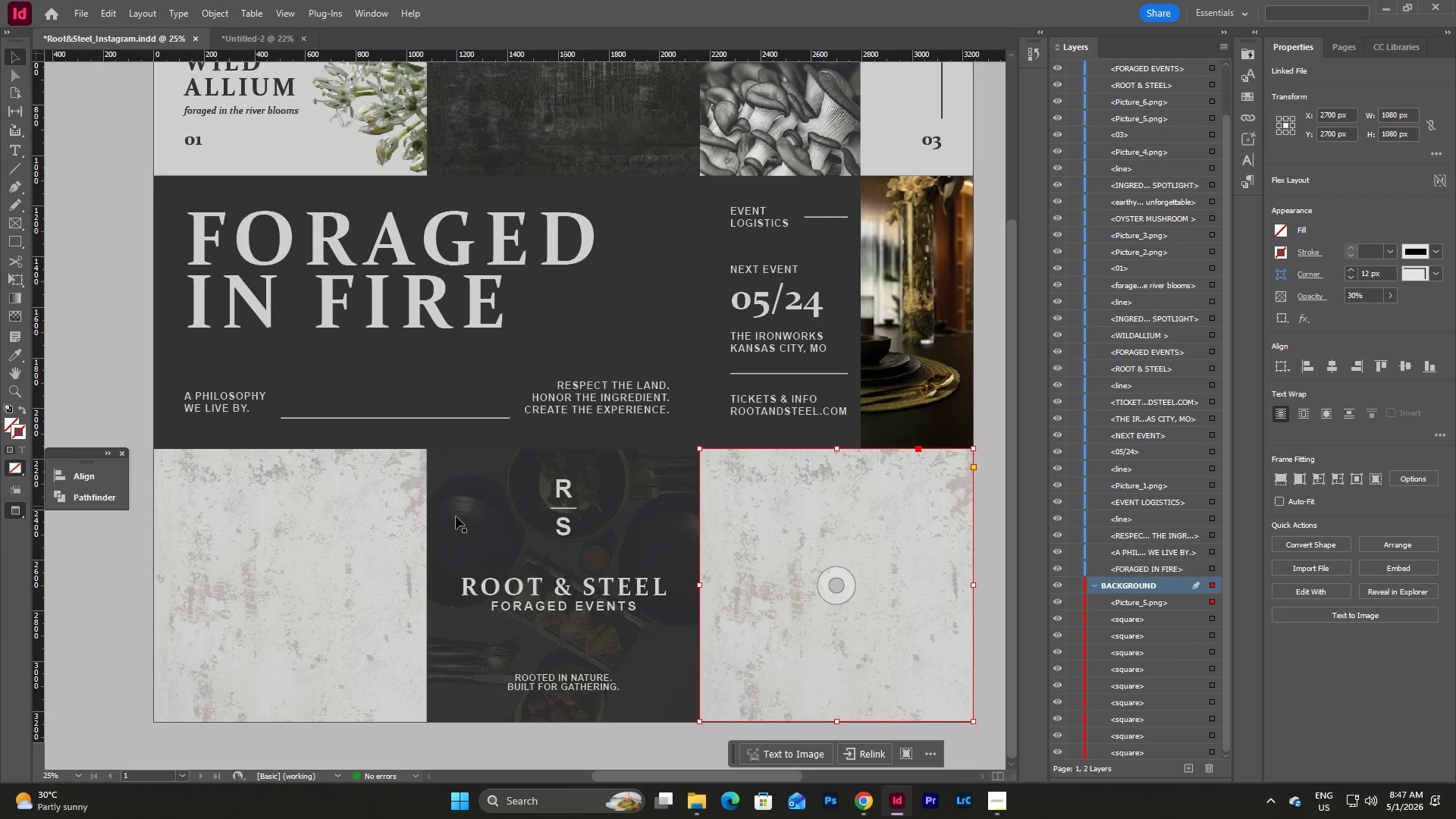 
left_click([399, 526])
 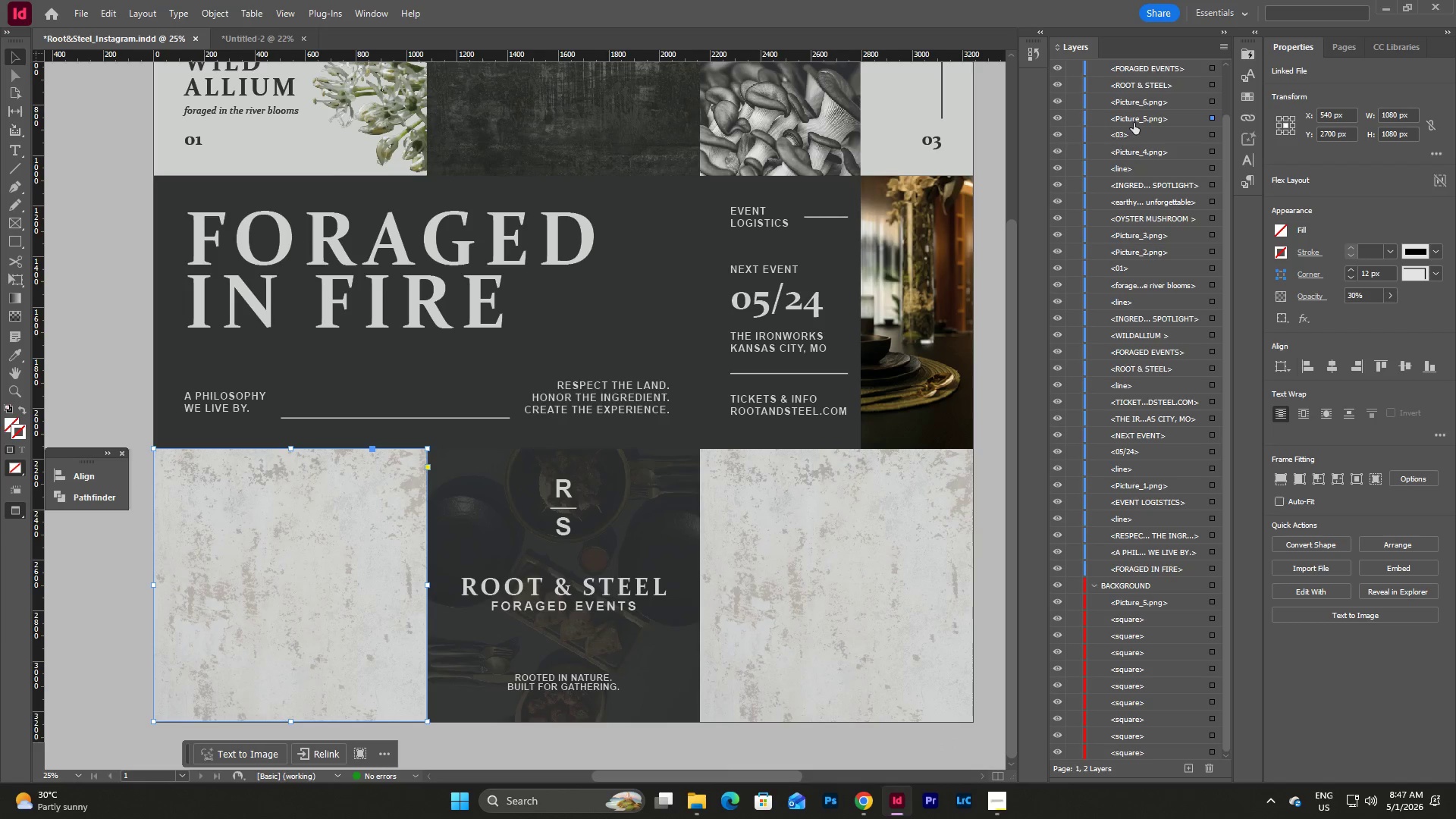 
left_click_drag(start_coordinate=[1136, 120], to_coordinate=[1144, 593])
 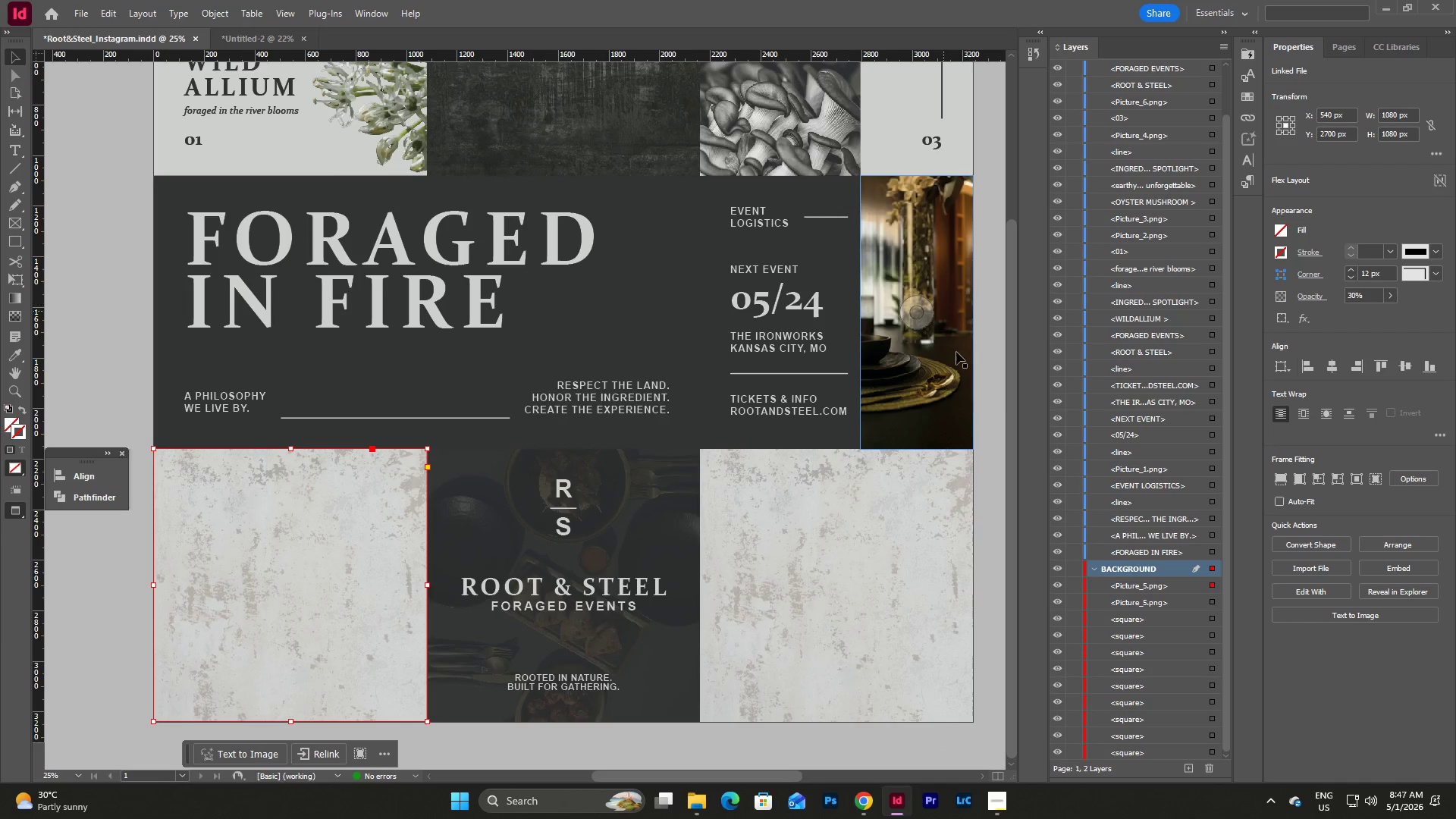 
scroll: coordinate [1000, 431], scroll_direction: up, amount: 2.0
 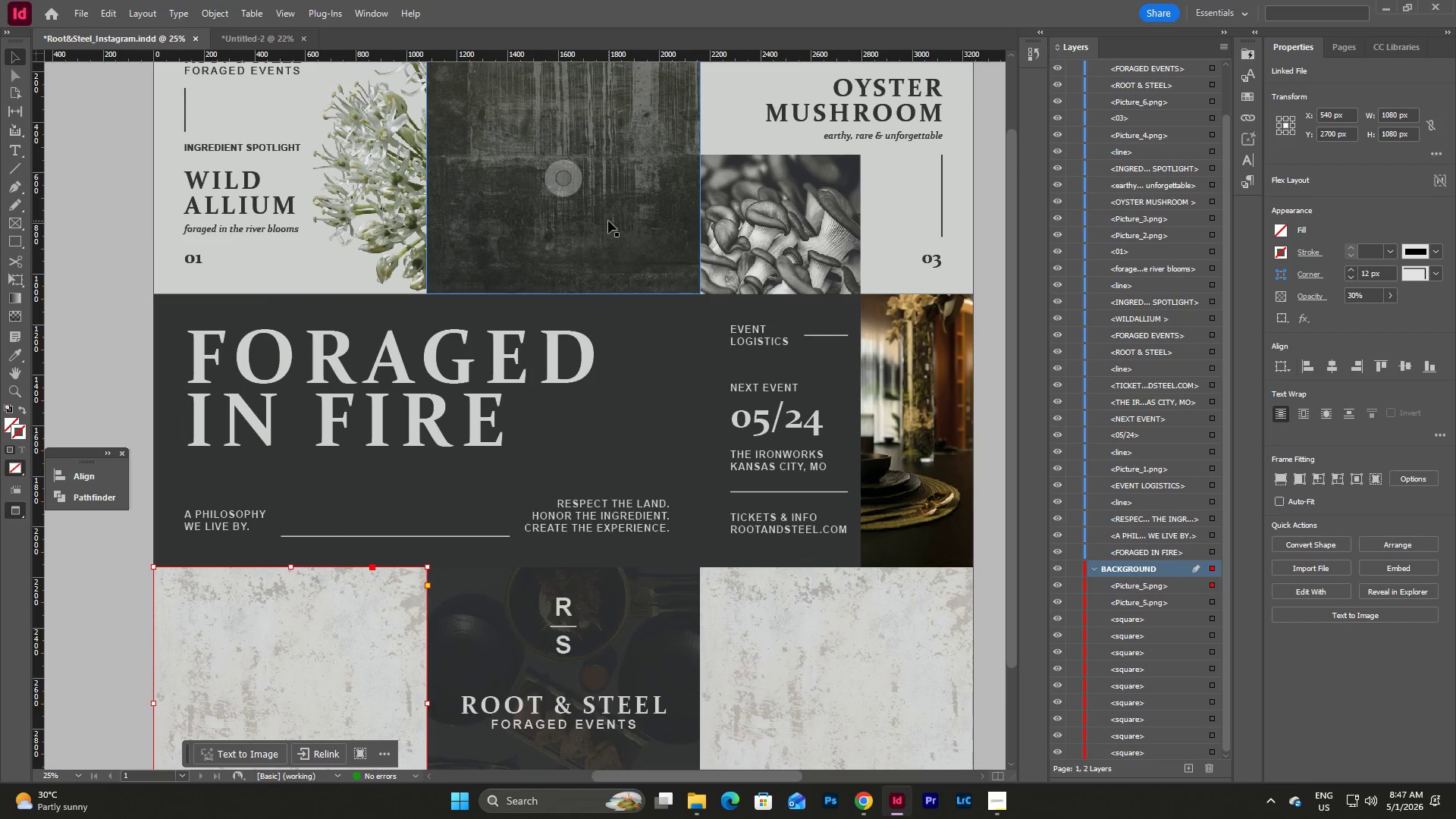 
left_click([608, 221])
 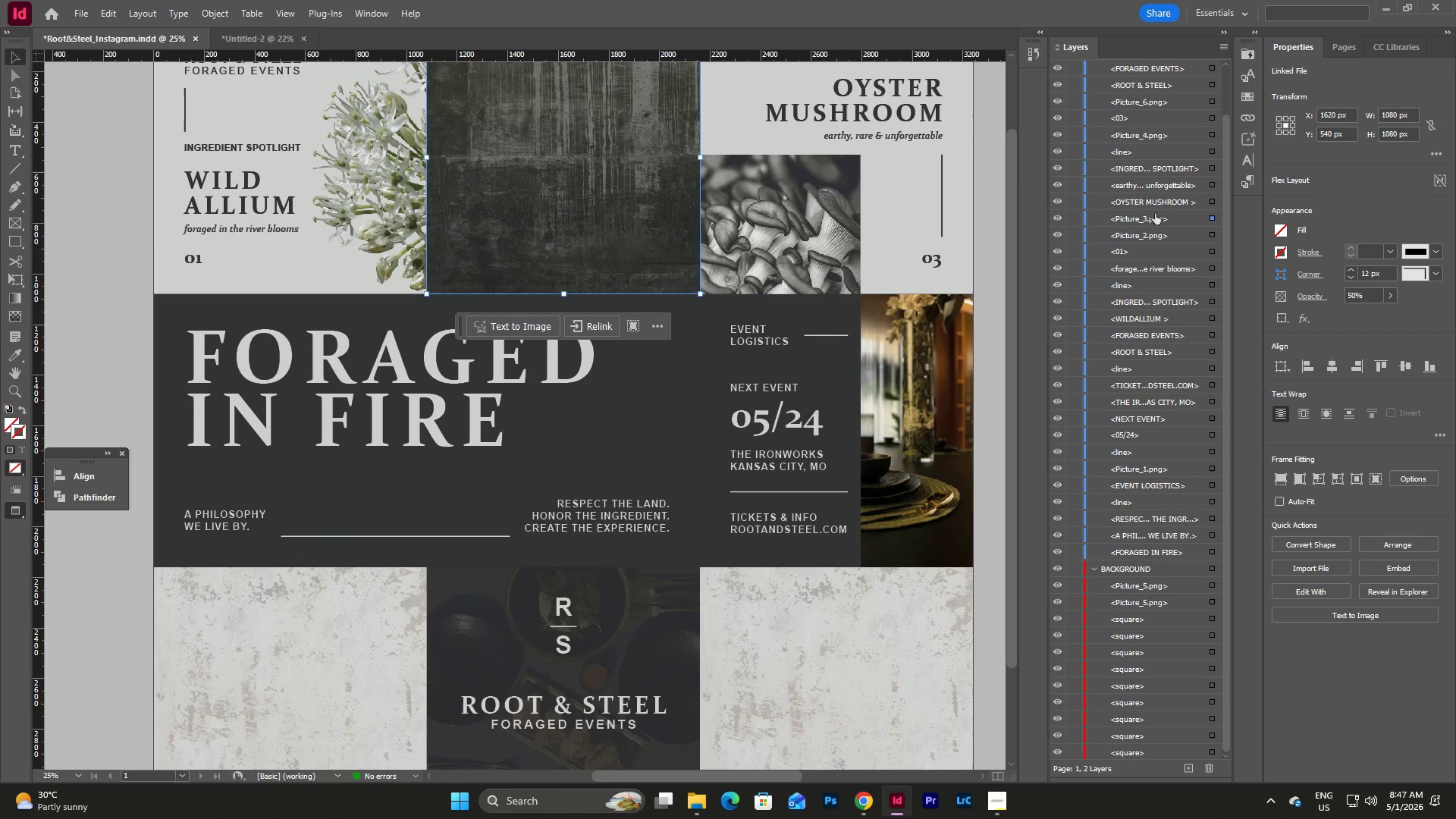 
left_click_drag(start_coordinate=[1143, 220], to_coordinate=[1156, 577])
 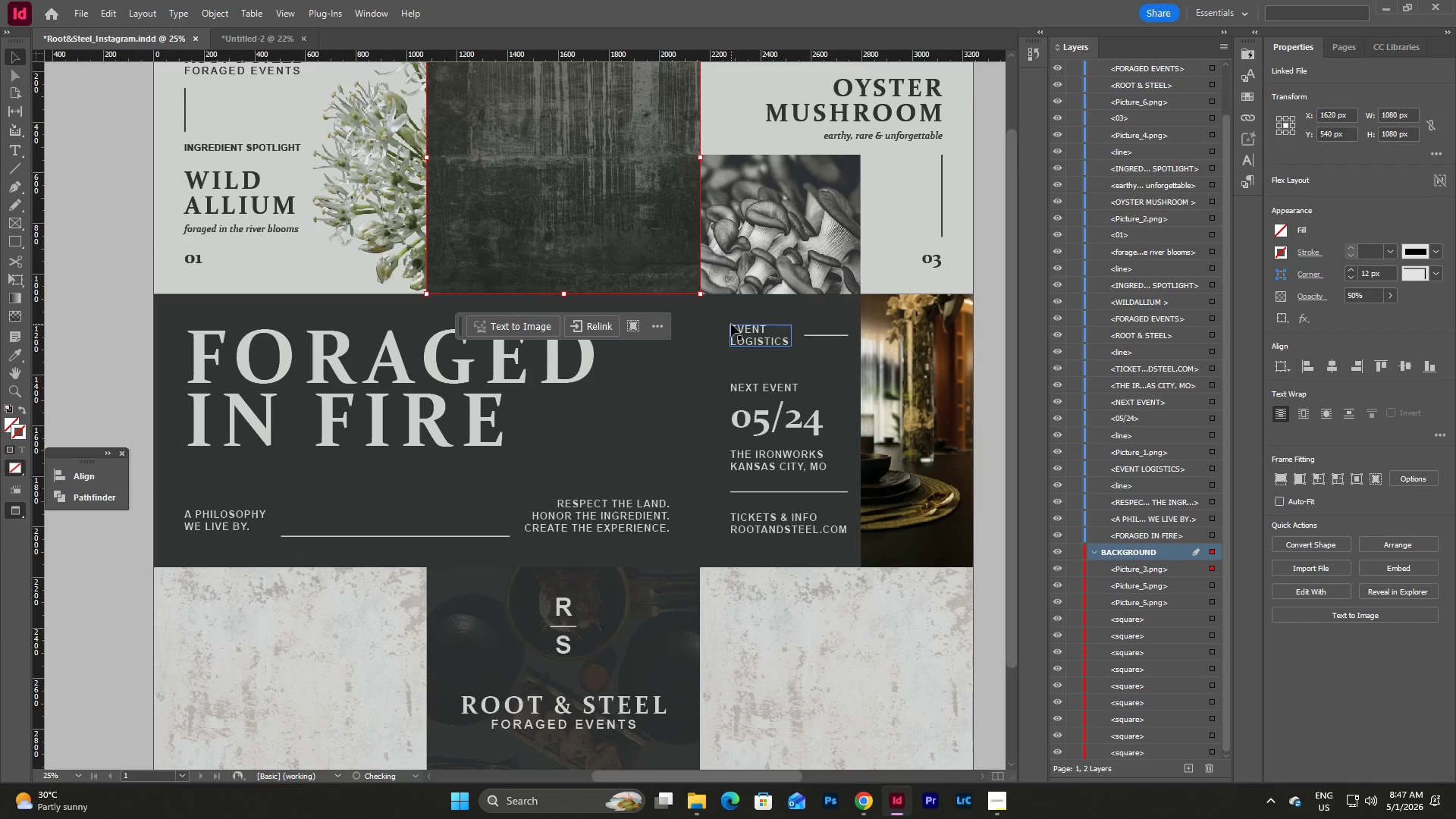 
scroll: coordinate [731, 324], scroll_direction: down, amount: 2.0
 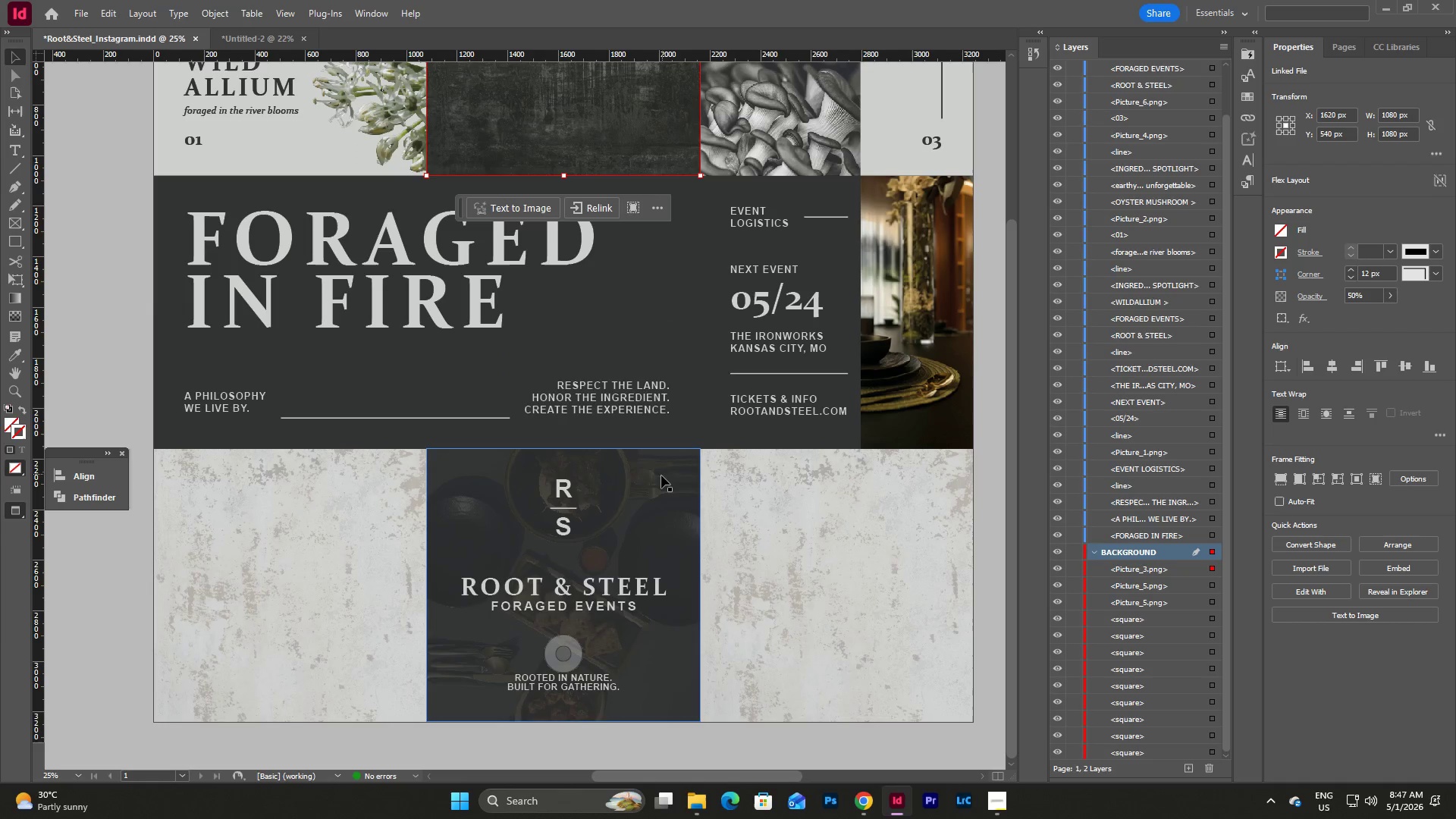 
left_click([661, 479])
 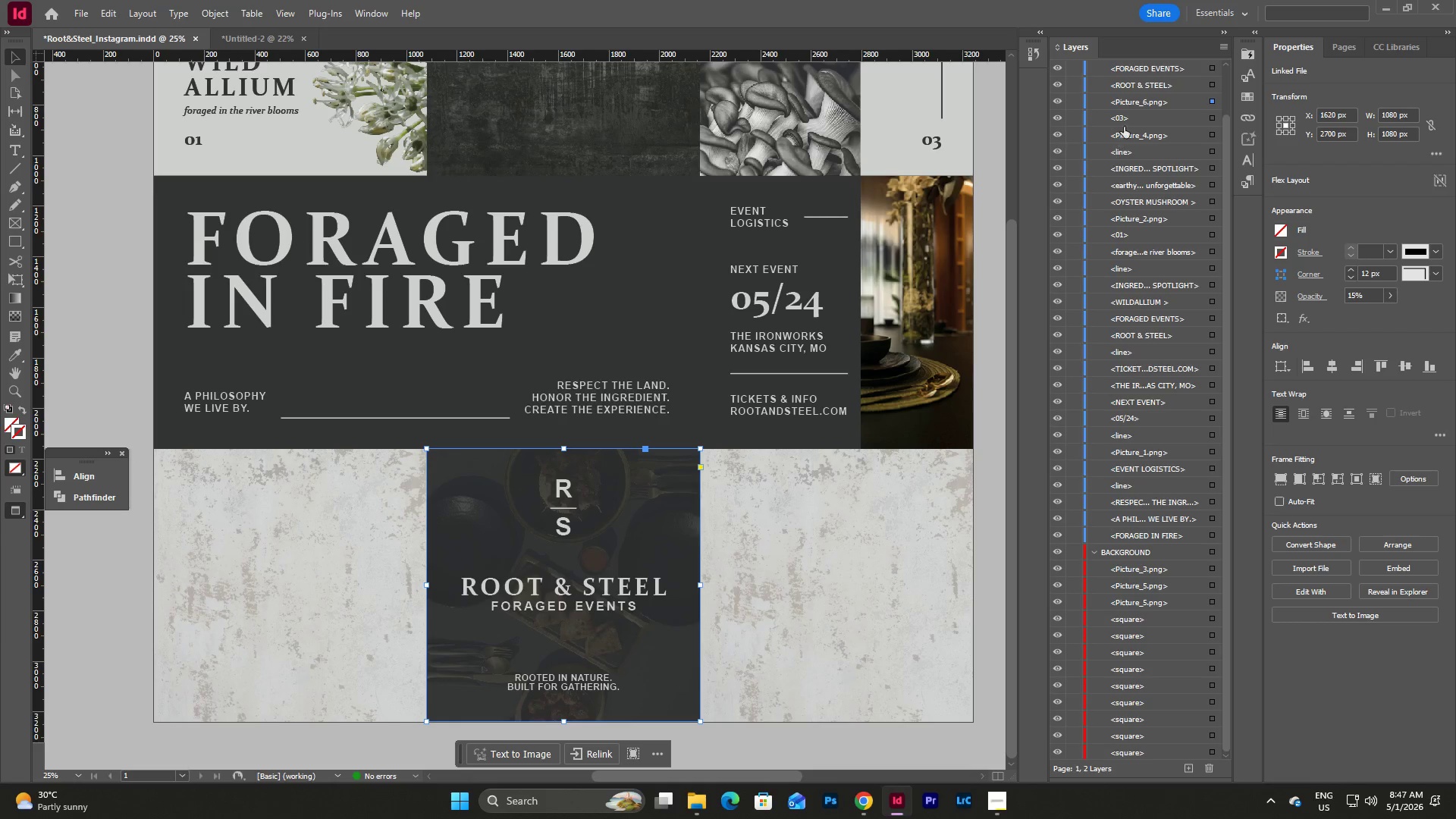 
left_click_drag(start_coordinate=[1144, 99], to_coordinate=[1150, 558])
 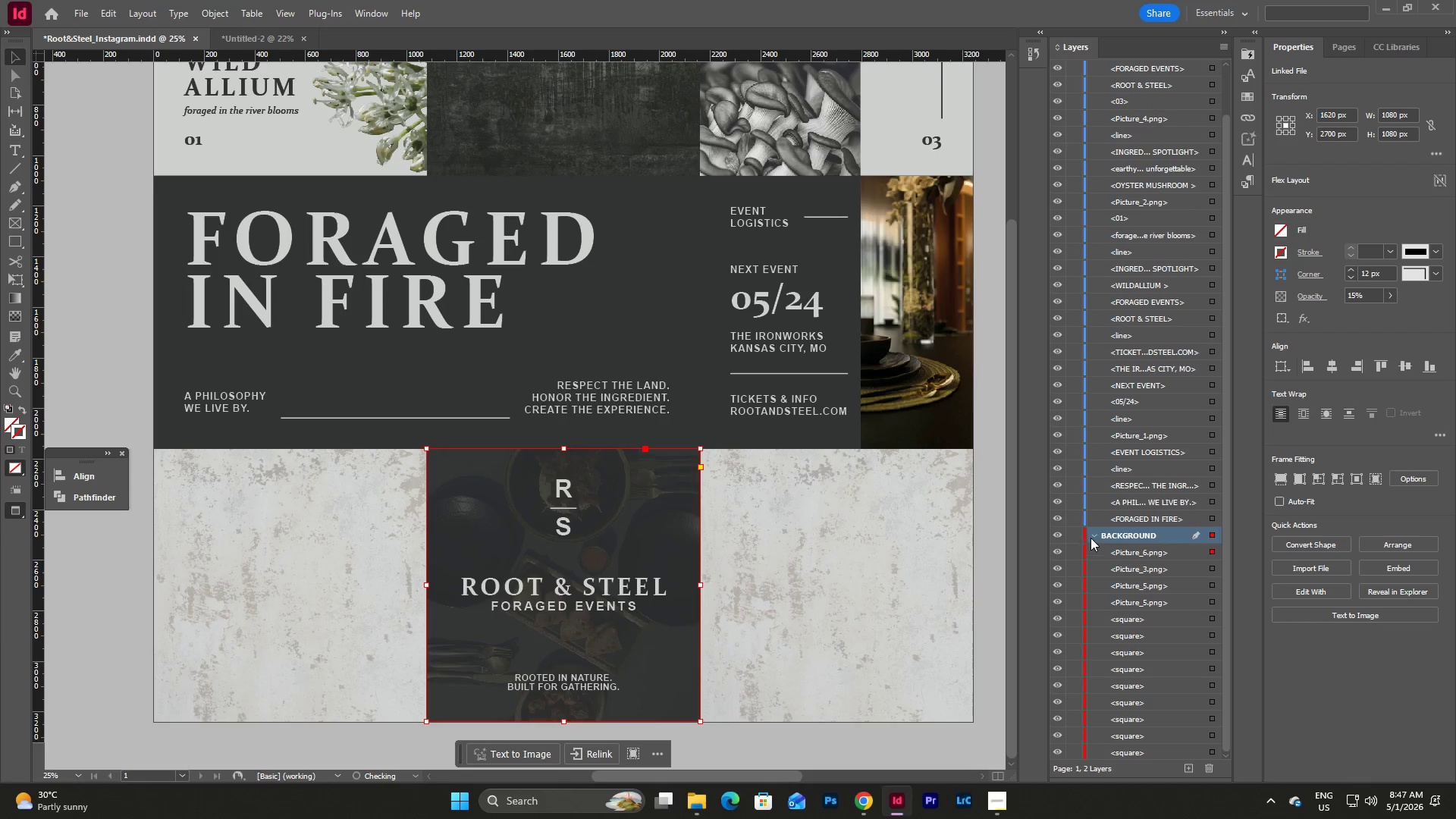 
left_click([1090, 536])
 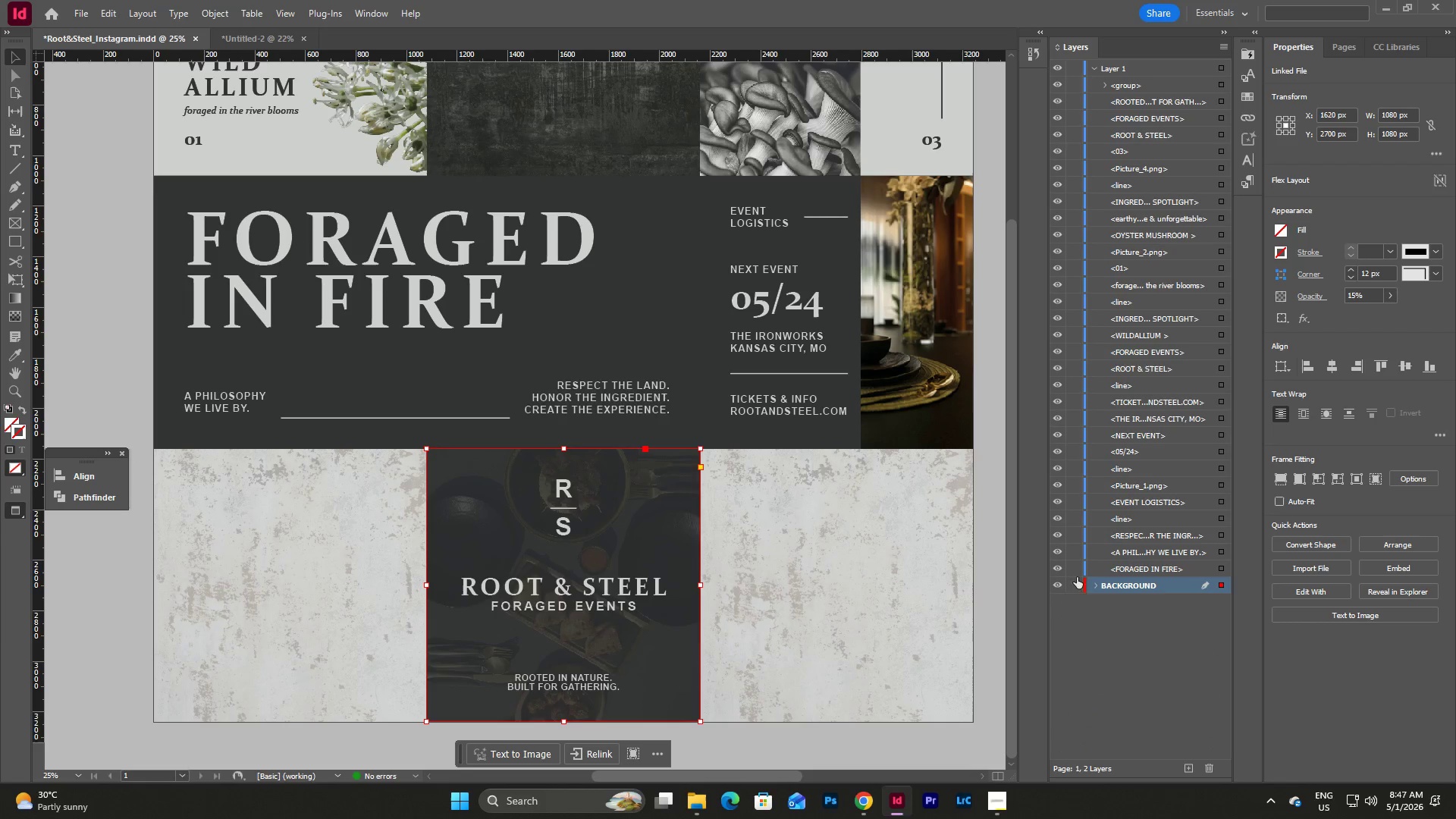 
left_click([1075, 582])
 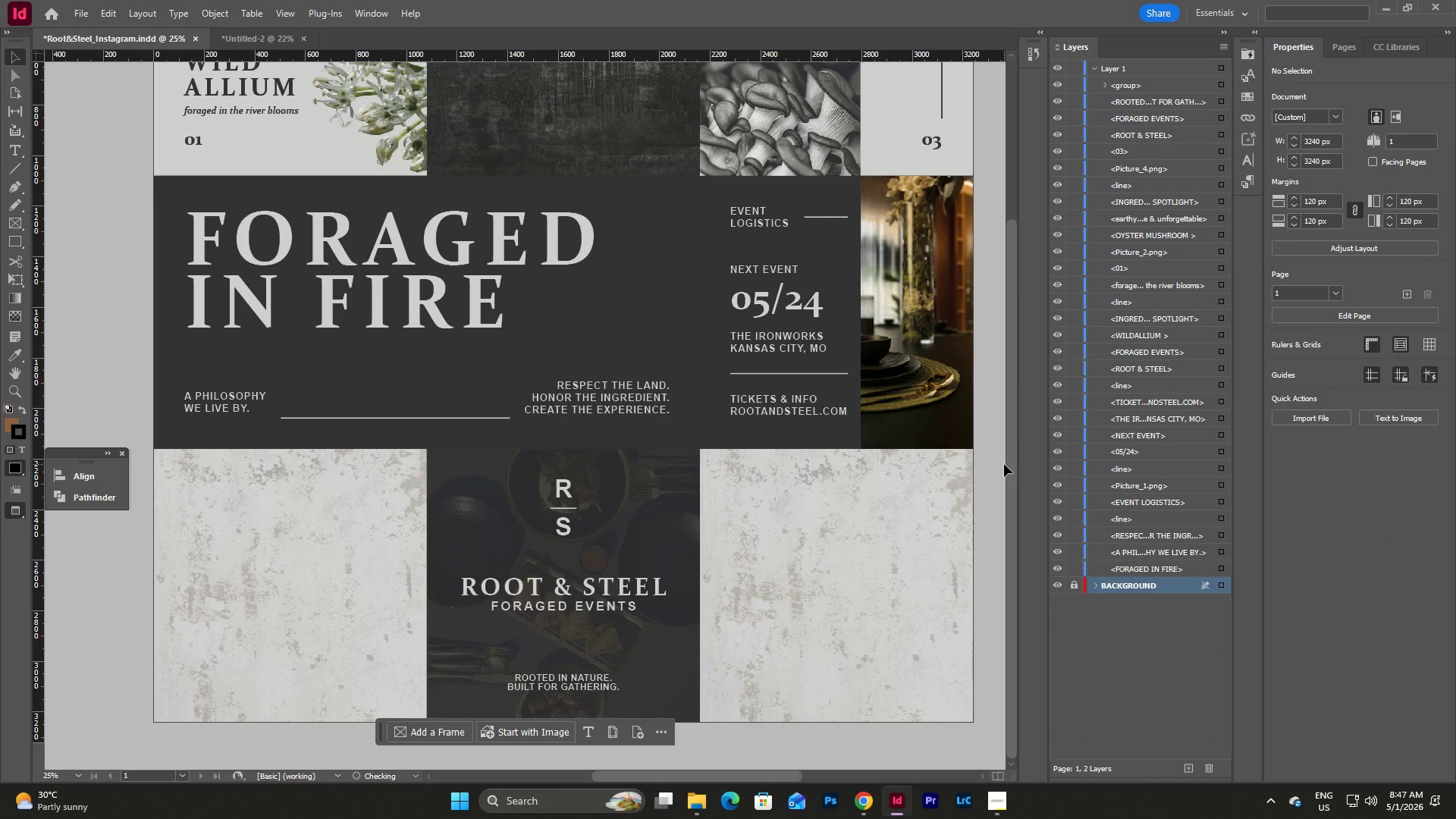 
double_click([996, 463])
 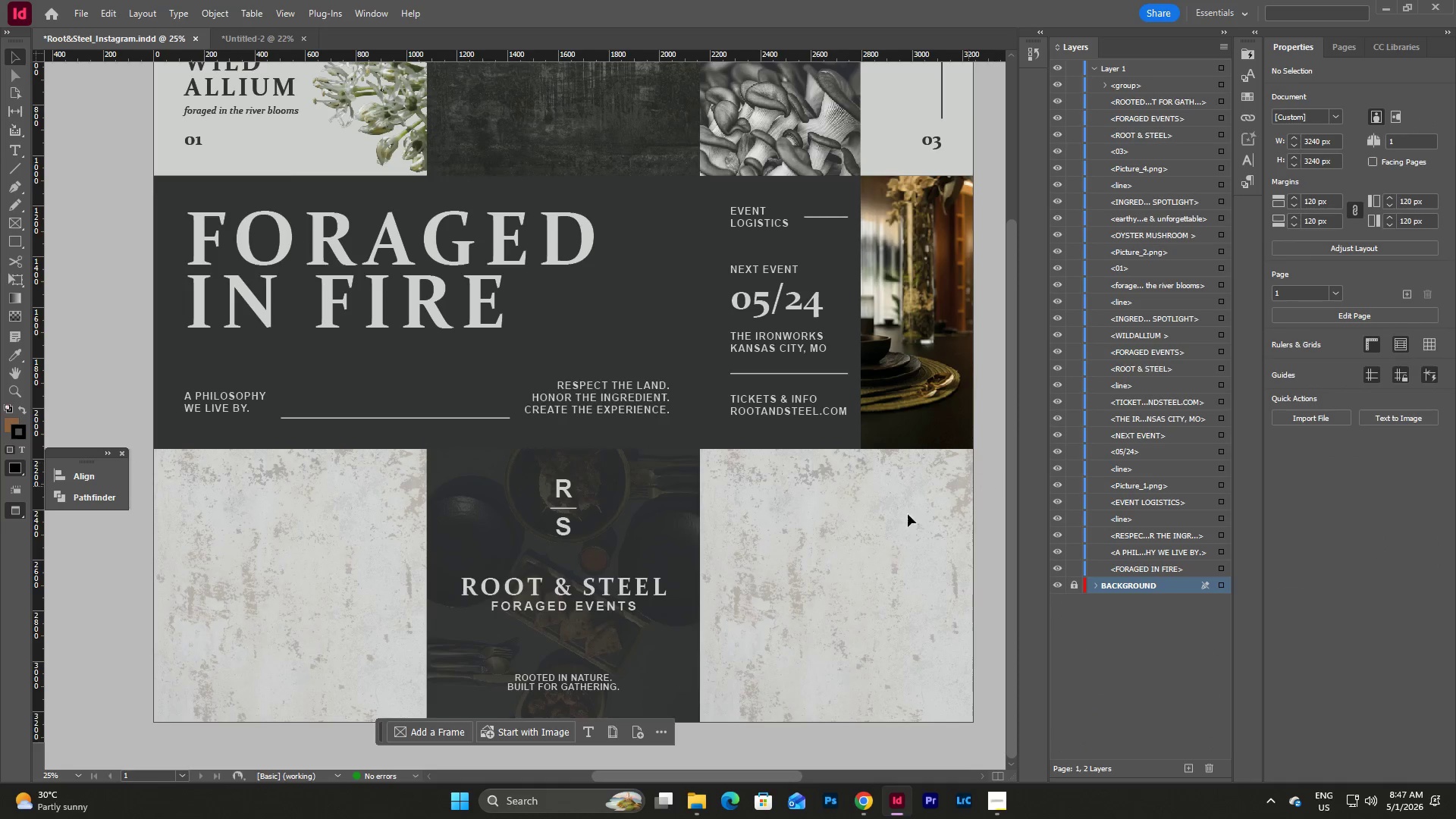 
left_click([836, 516])
 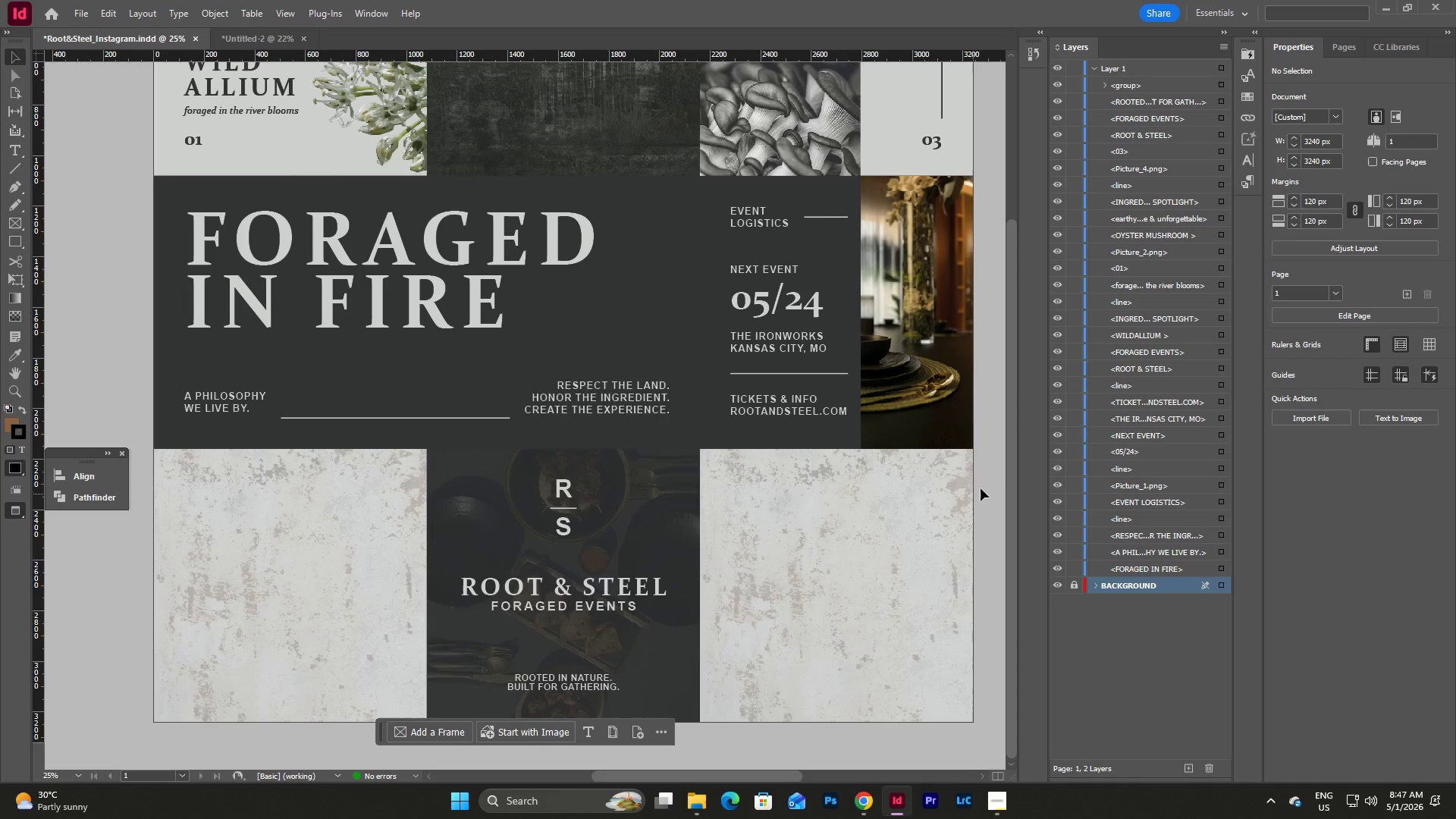 
left_click([992, 480])